 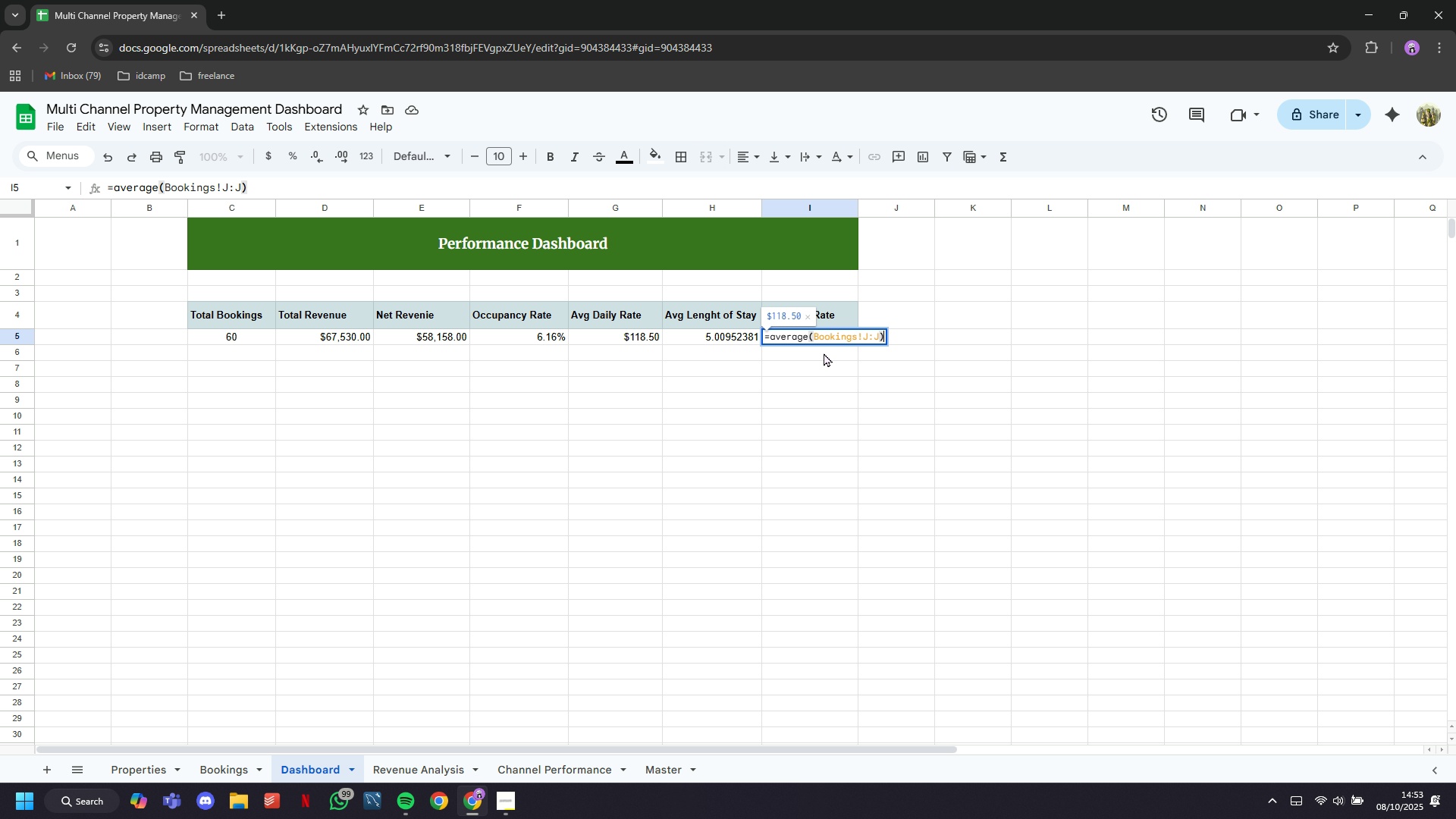 
left_click([870, 336])
 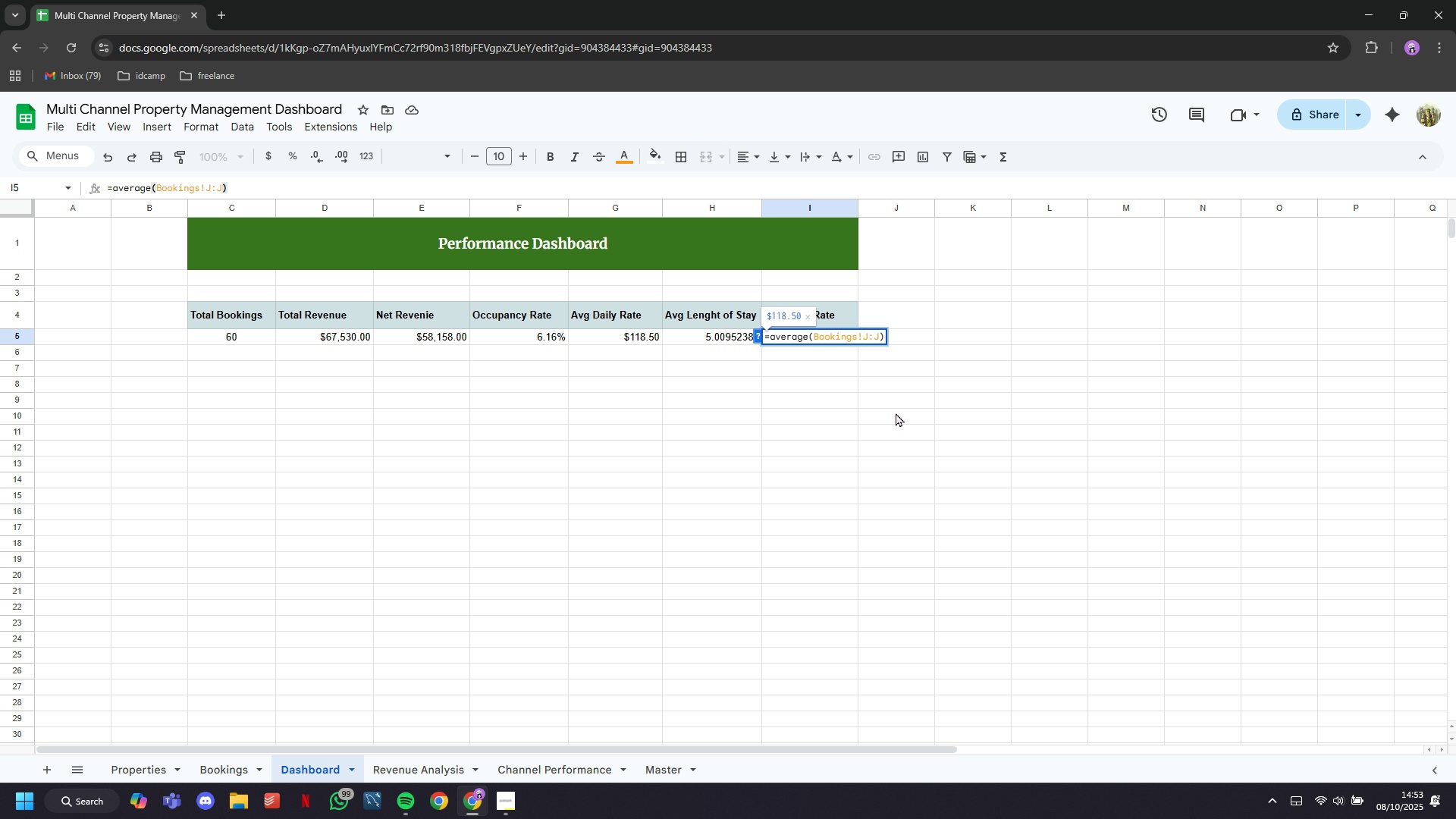 
key(Backspace)
 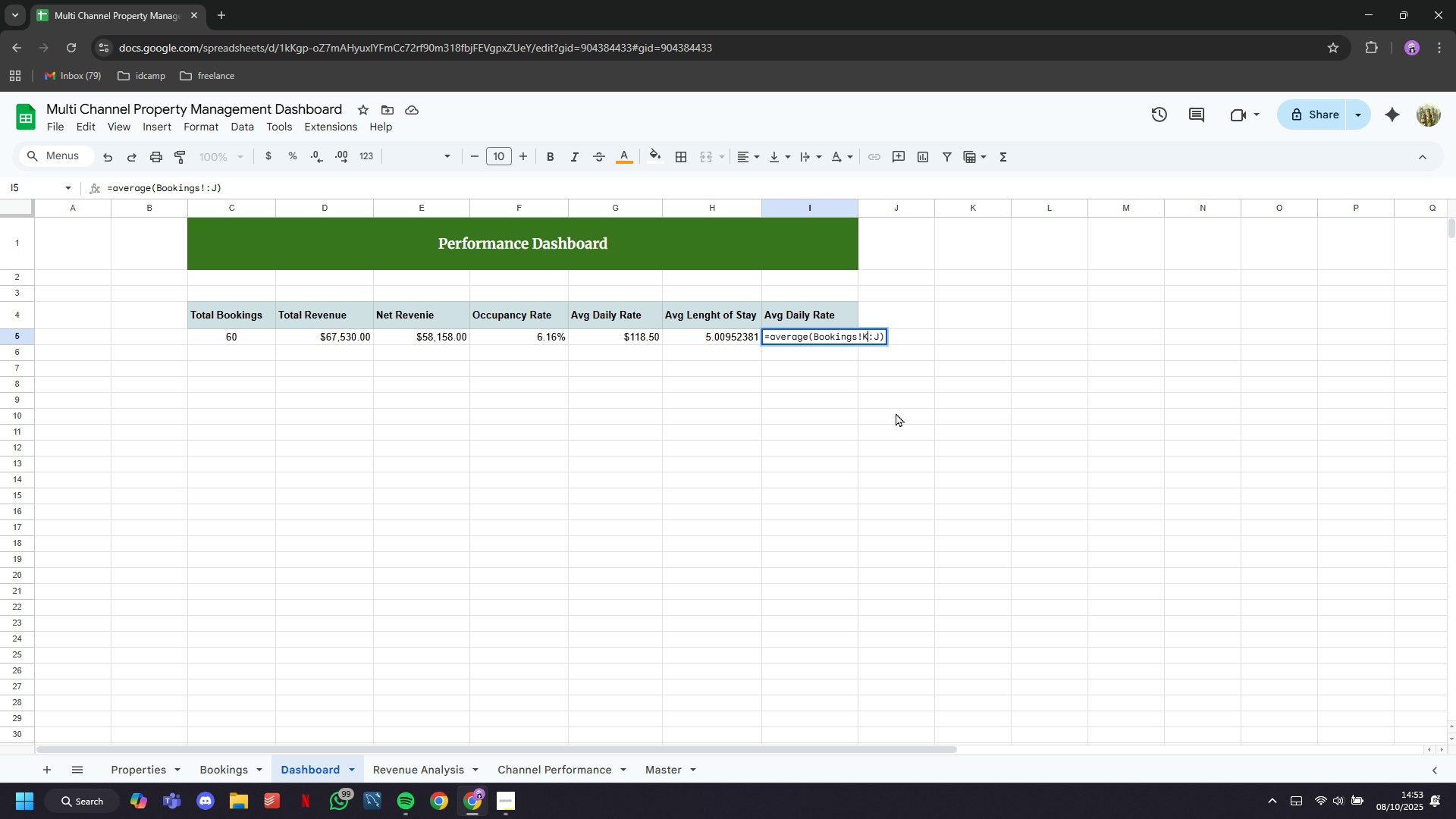 
key(K)
 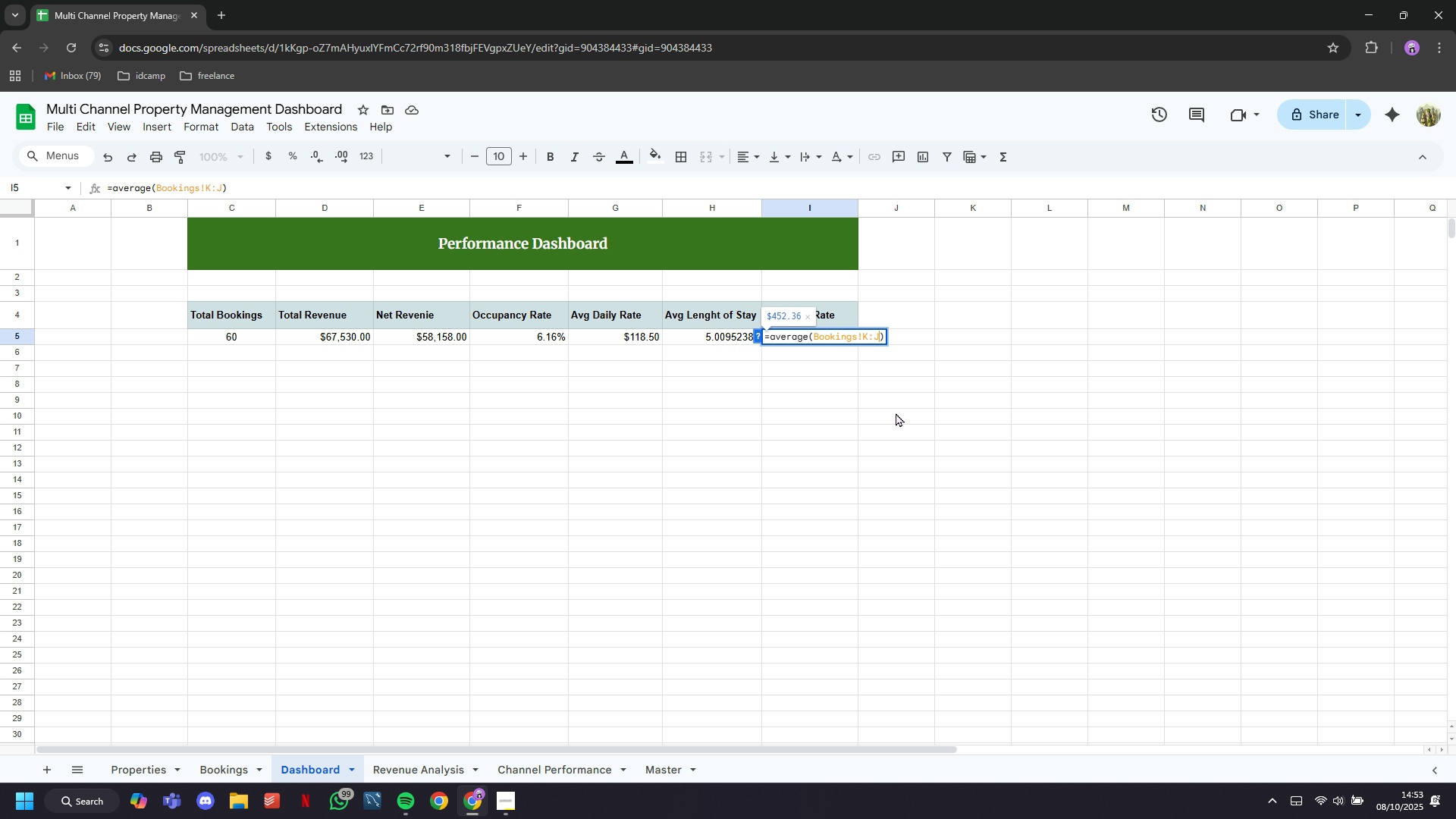 
key(ArrowRight)